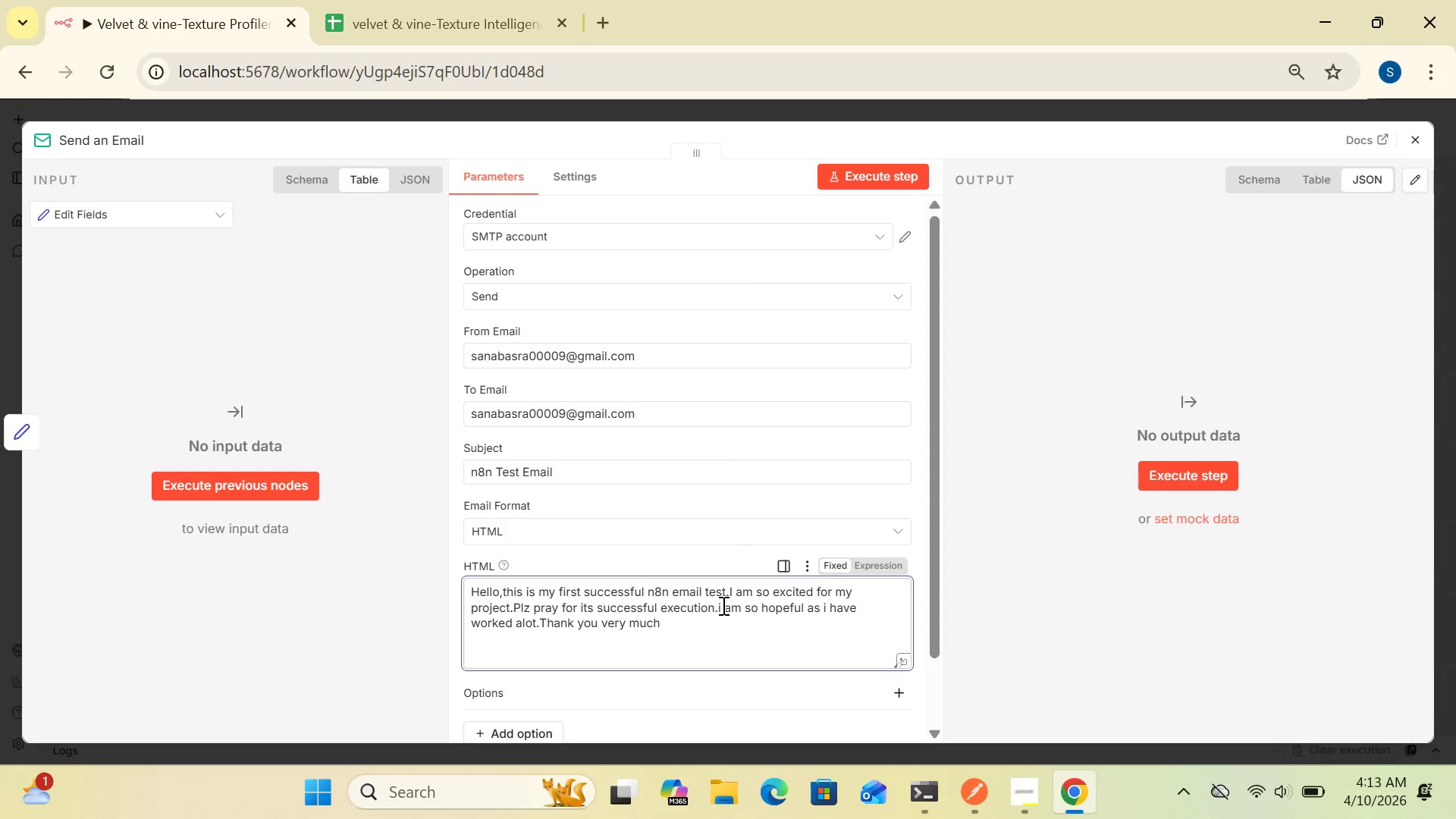 
key(Backspace)
 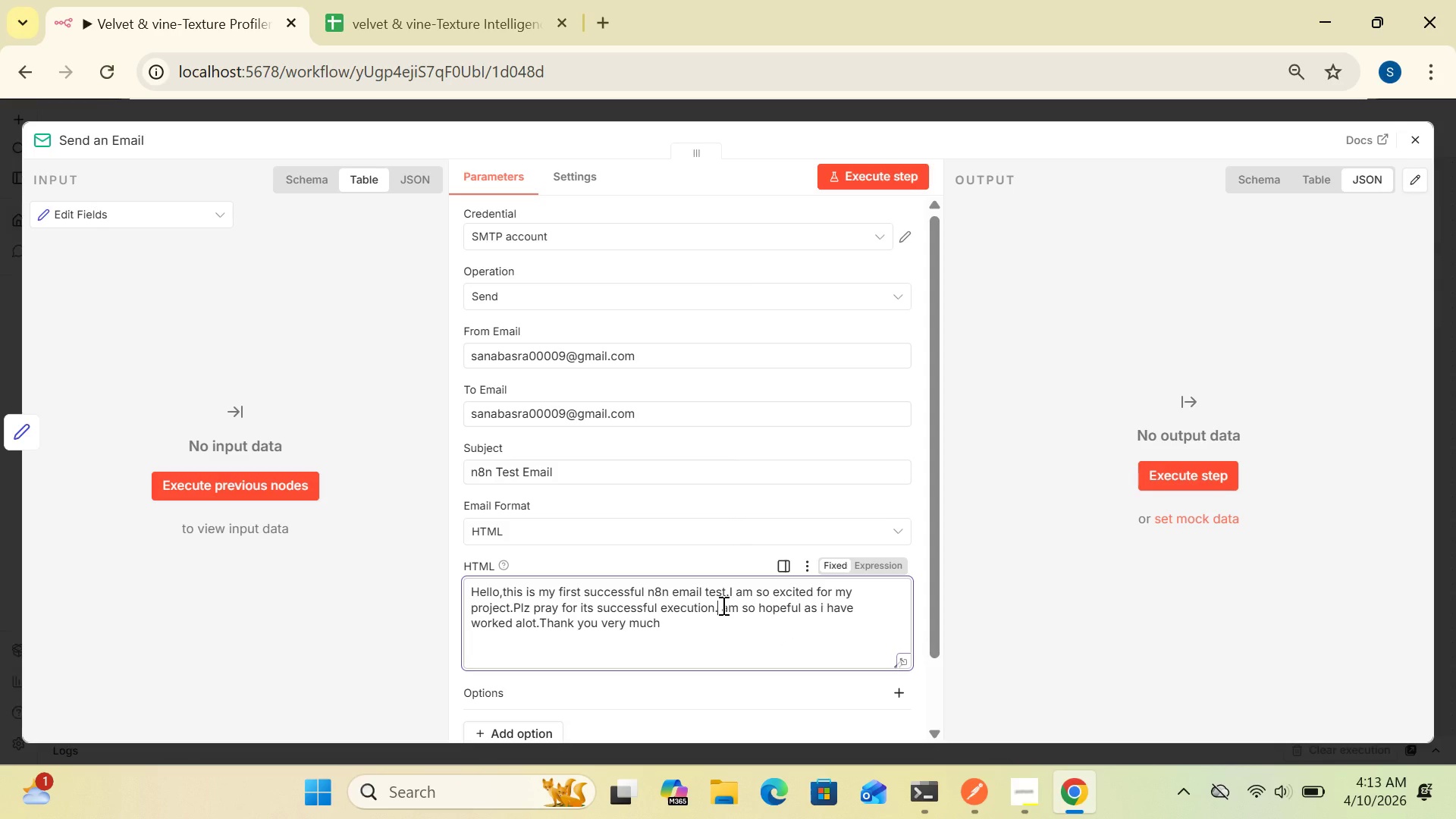 
key(CapsLock)
 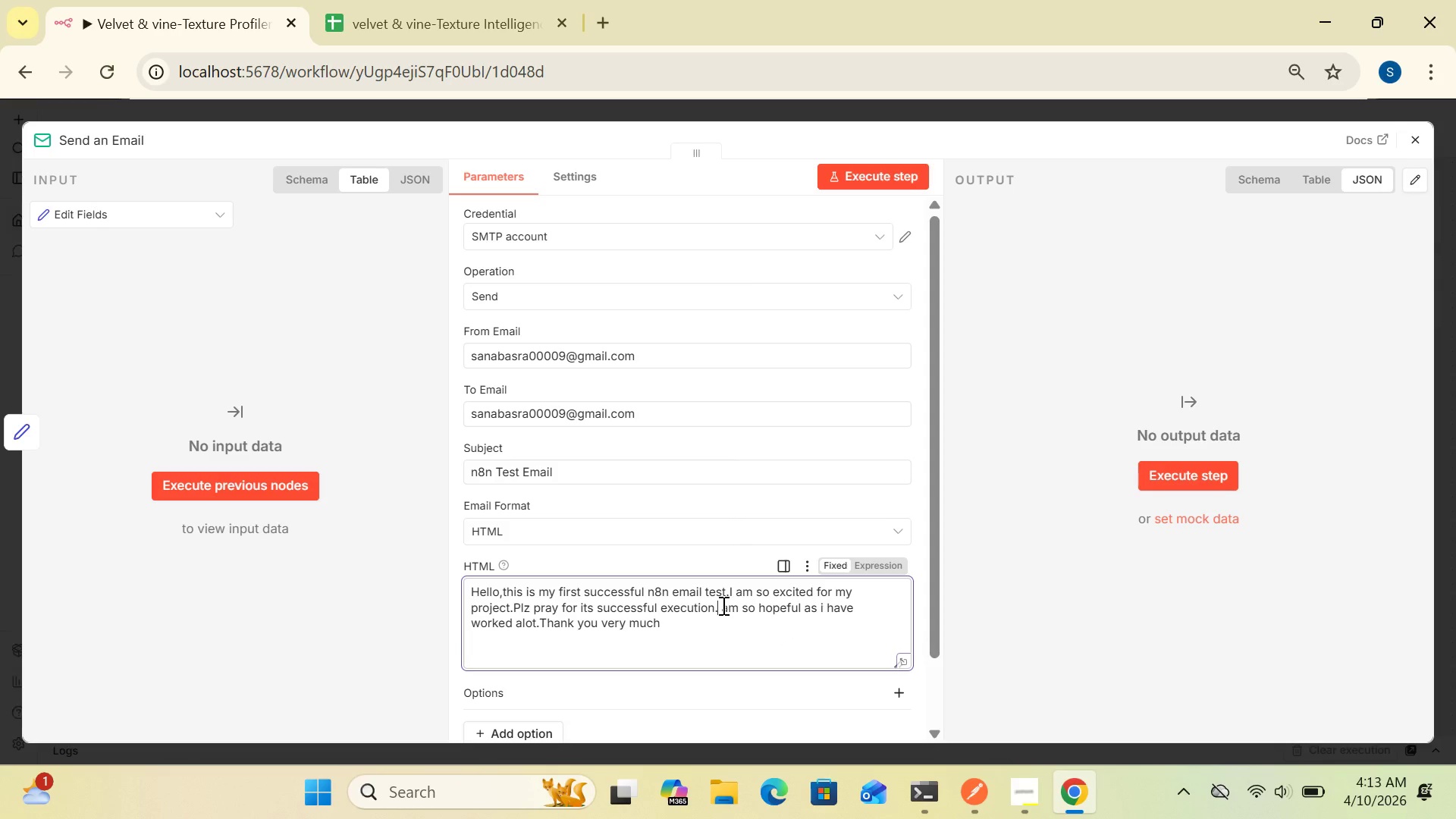 
key(I)
 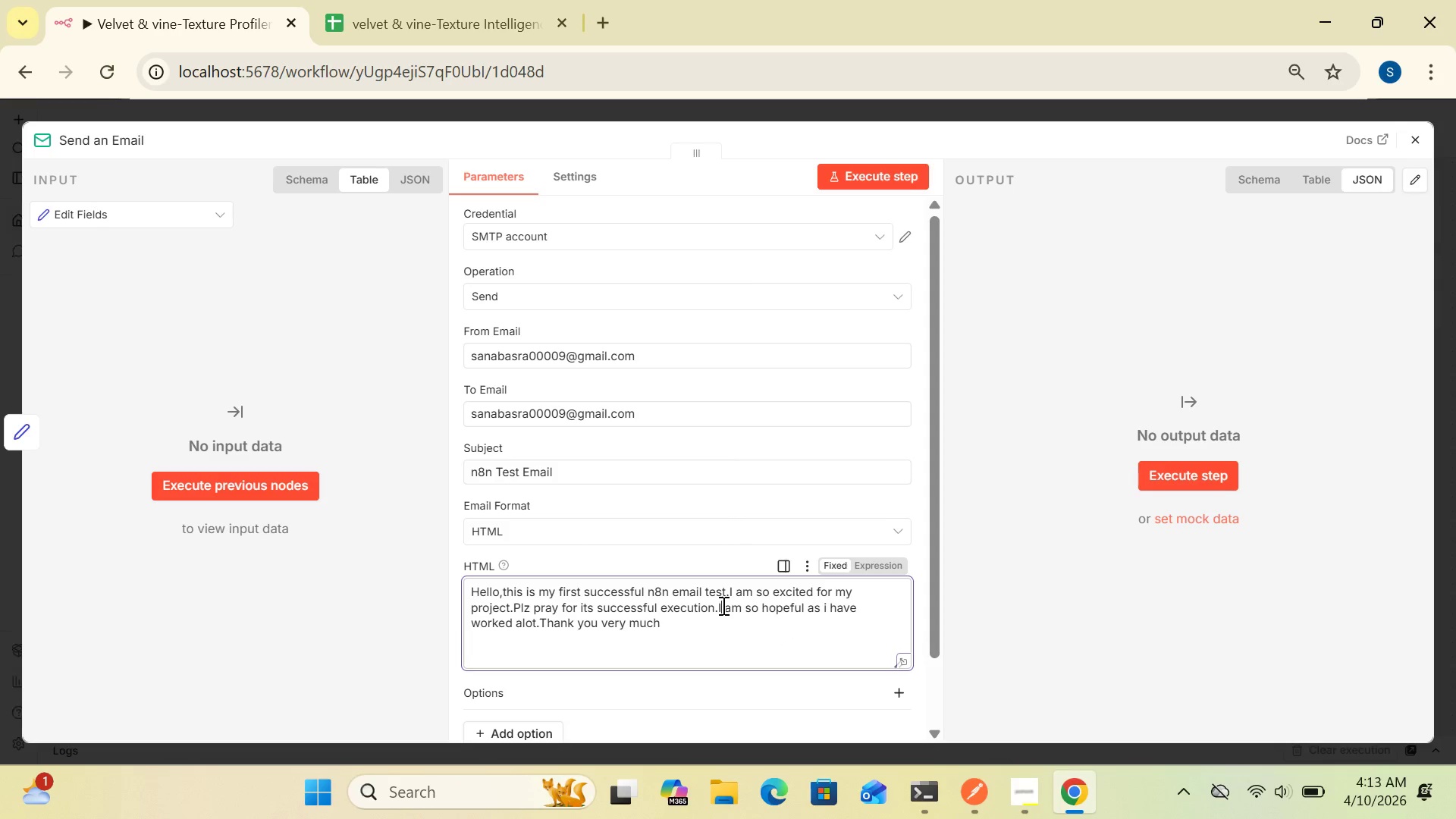 
key(CapsLock)
 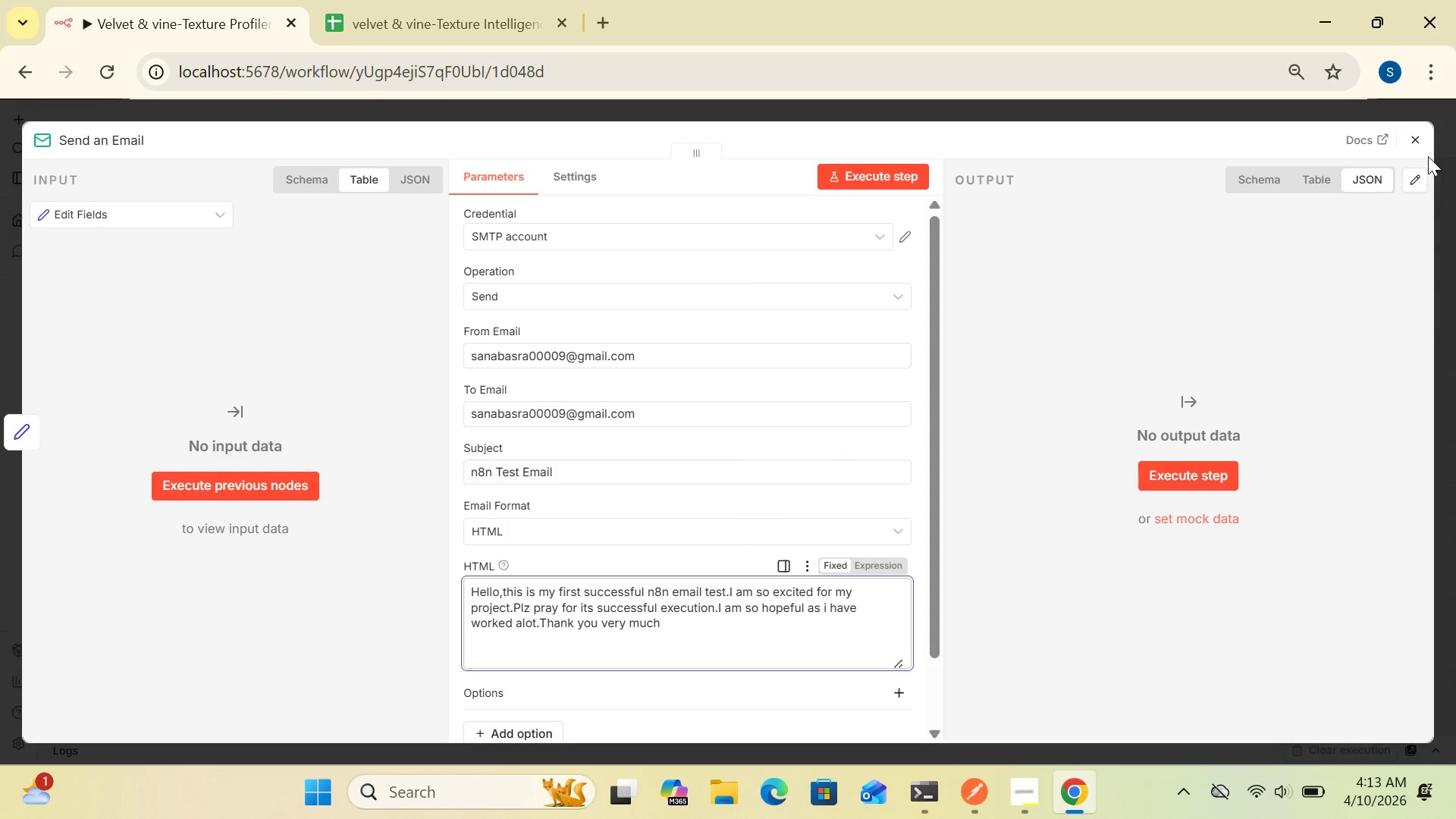 
left_click([1415, 148])
 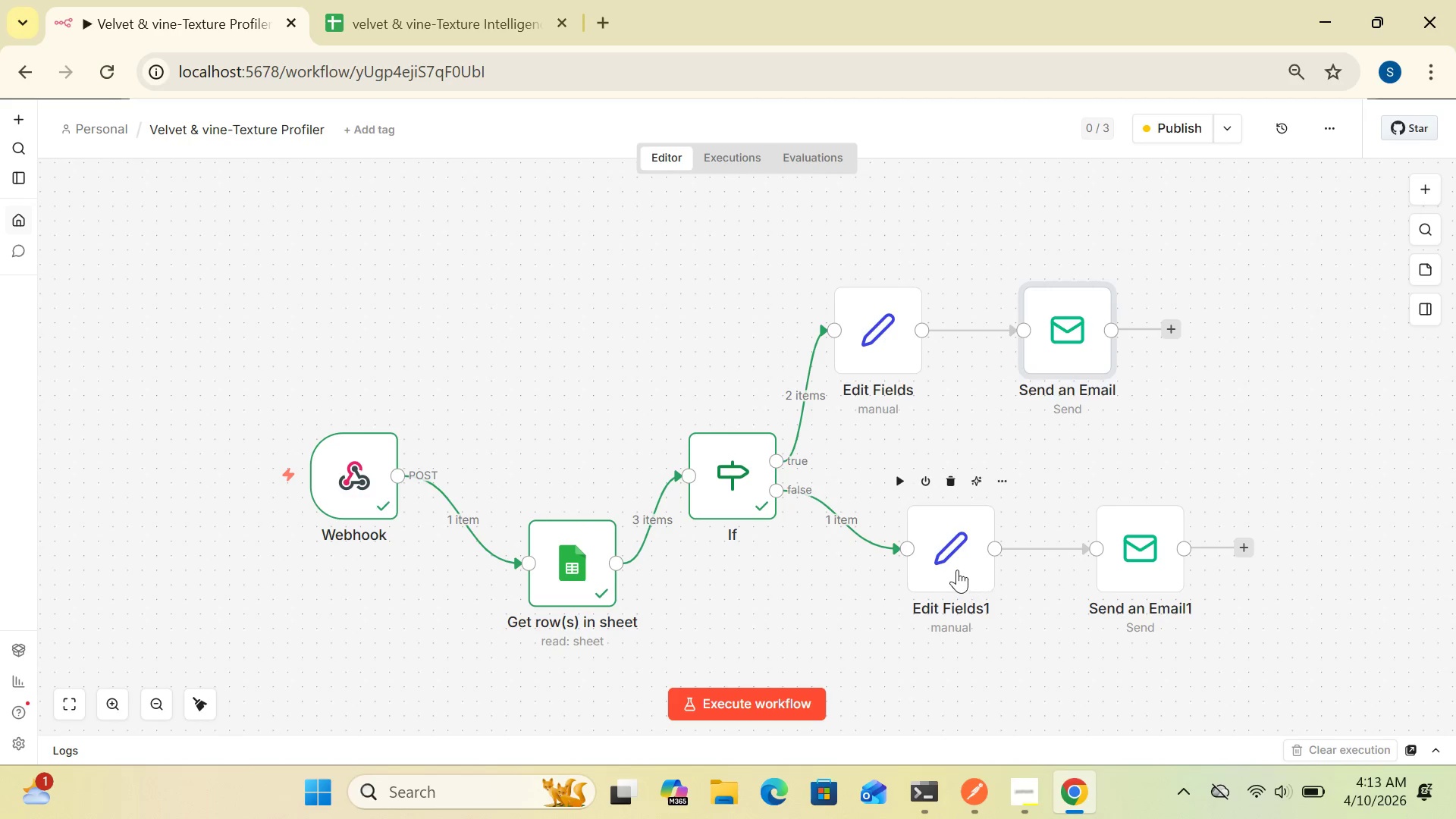 
double_click([951, 570])
 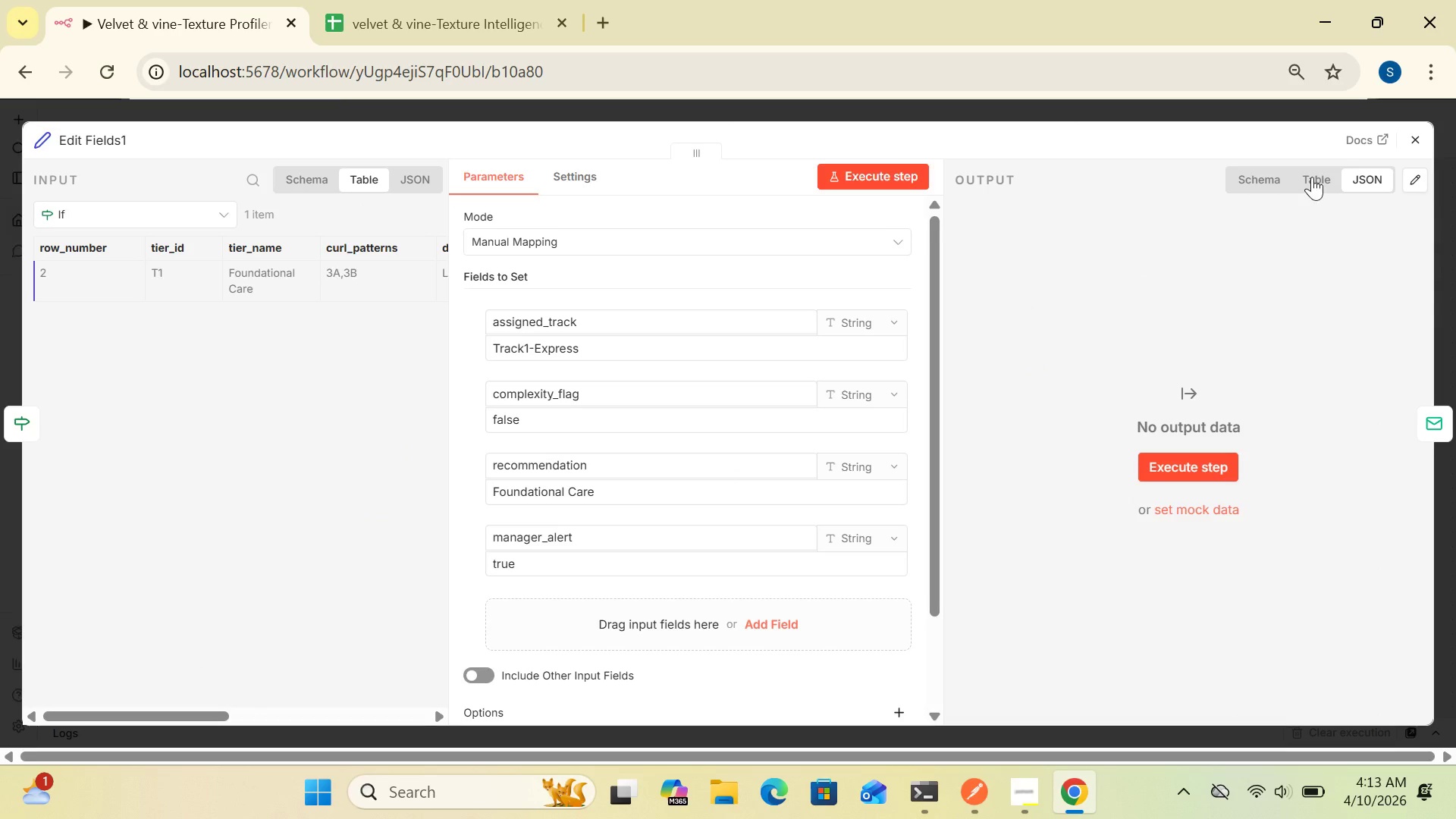 
left_click([1423, 140])
 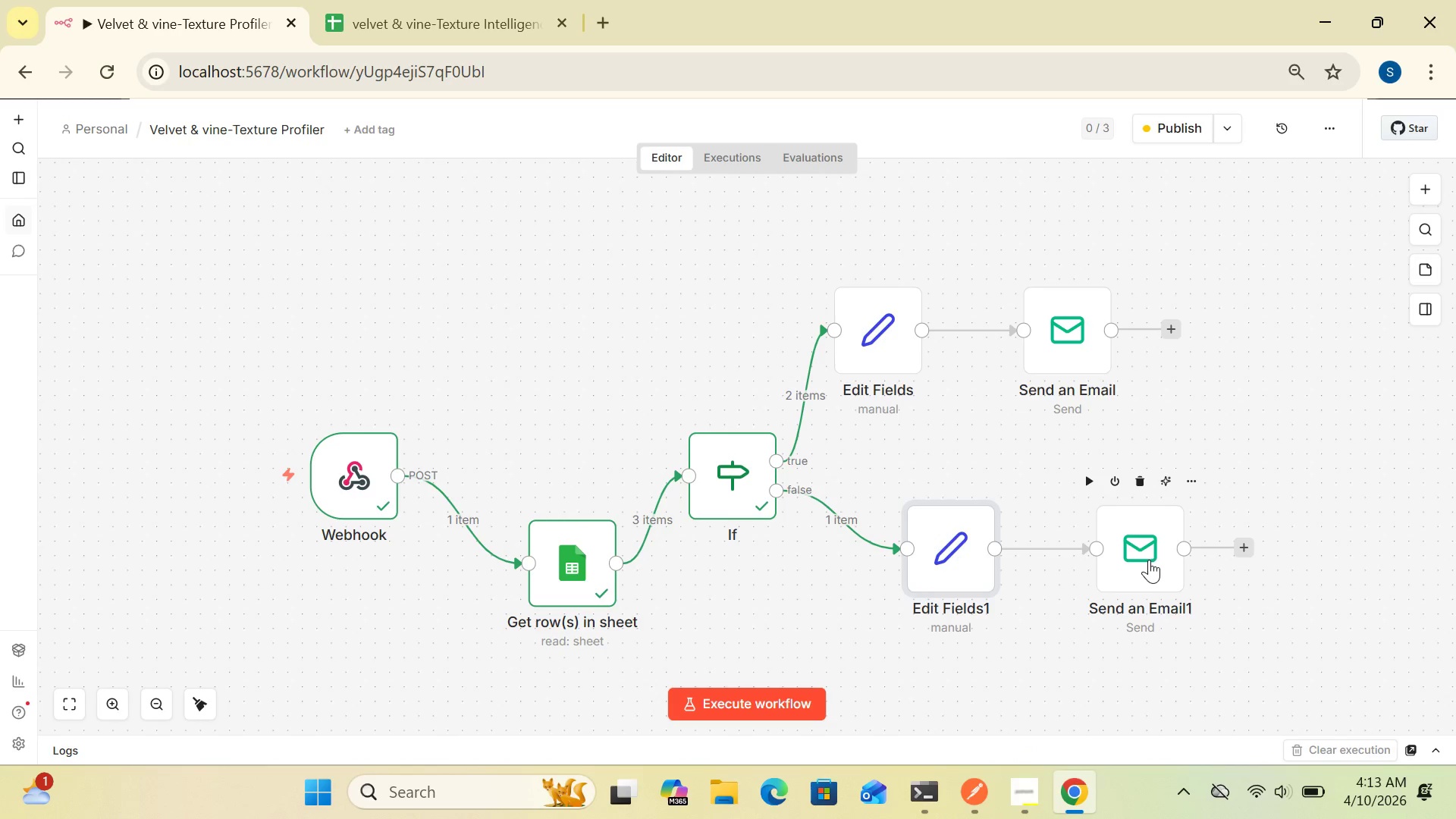 
double_click([1149, 560])
 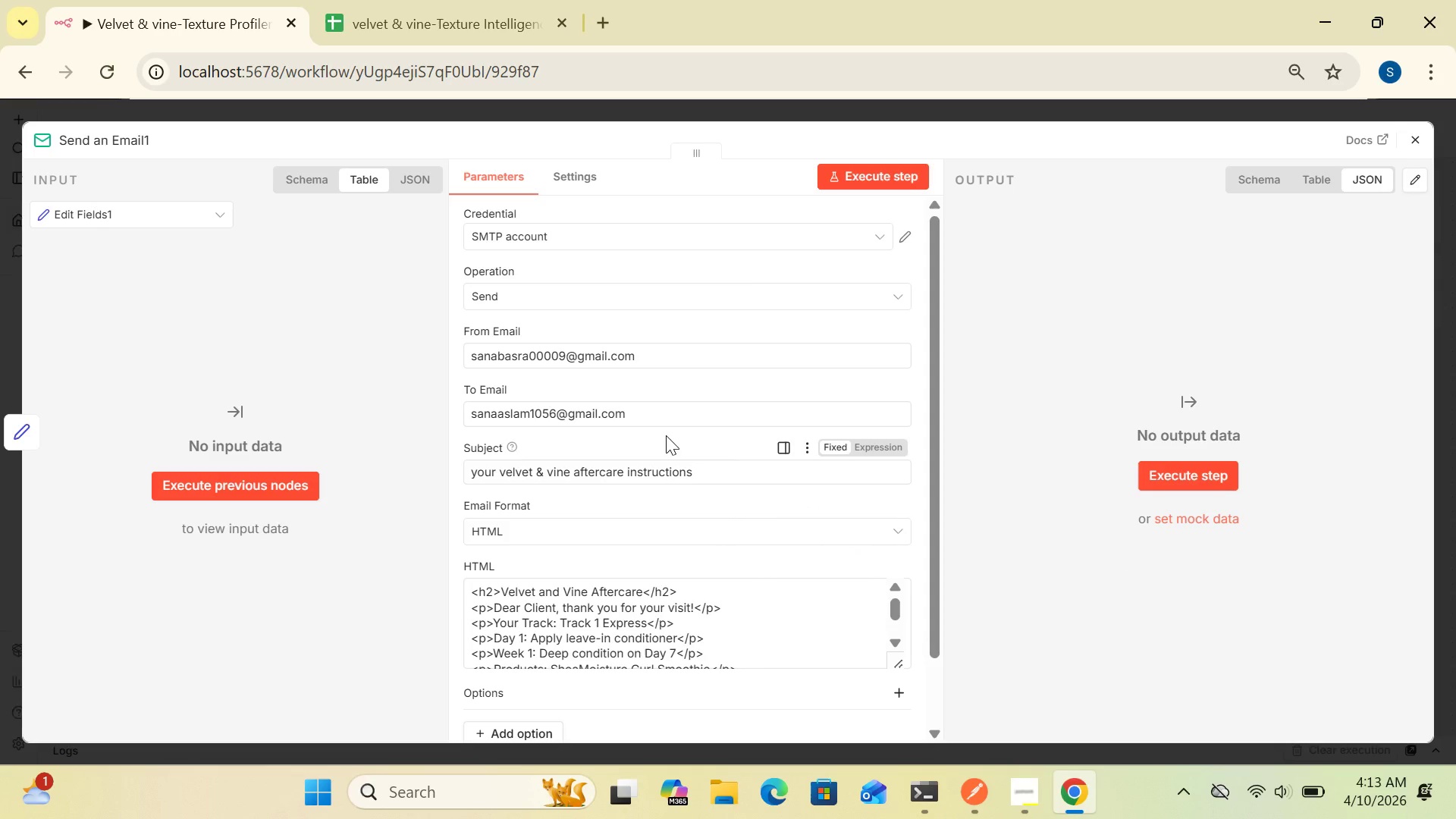 
wait(5.31)
 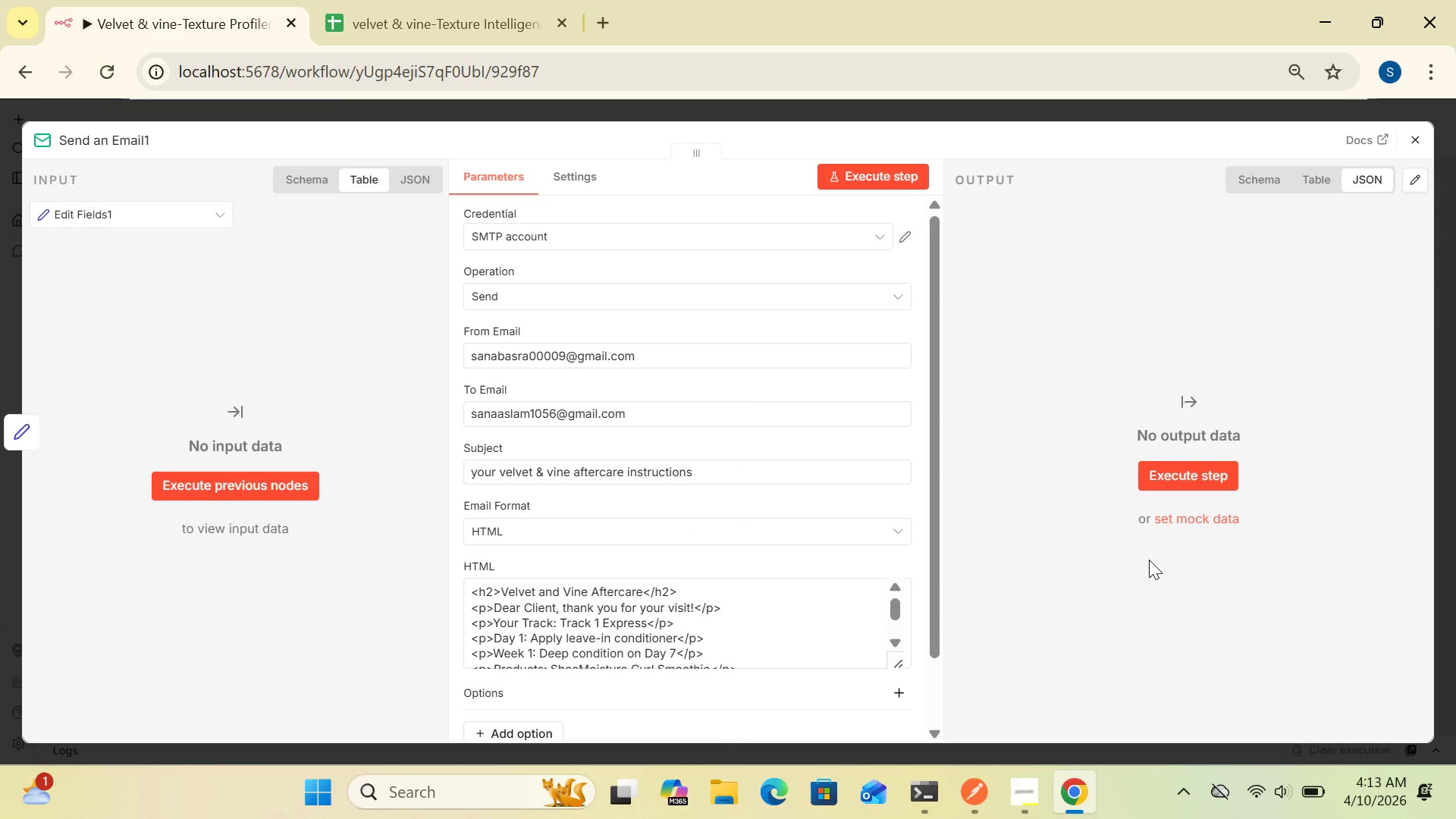 
left_click([642, 417])
 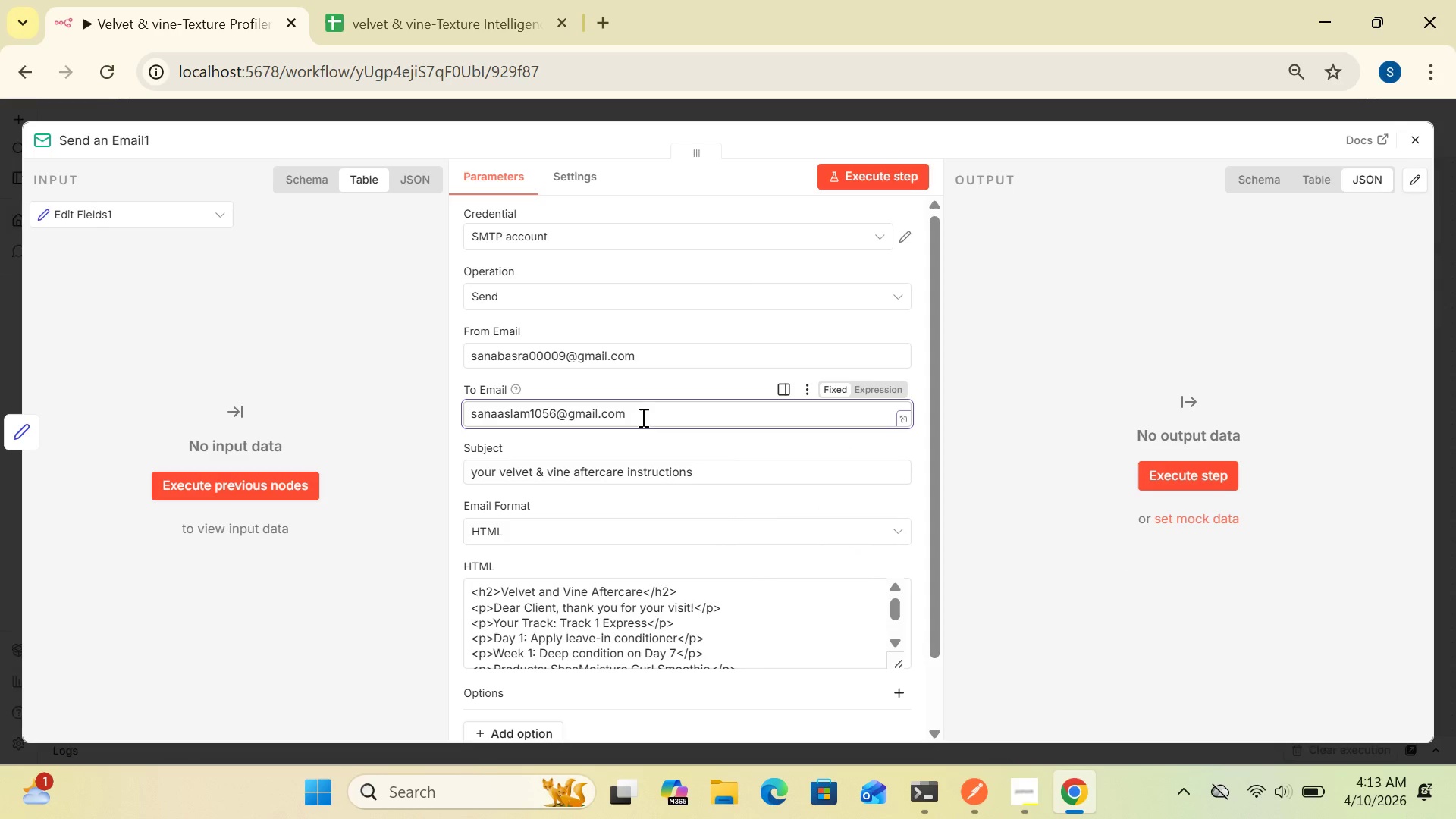 
hold_key(key=Backspace, duration=1.44)
 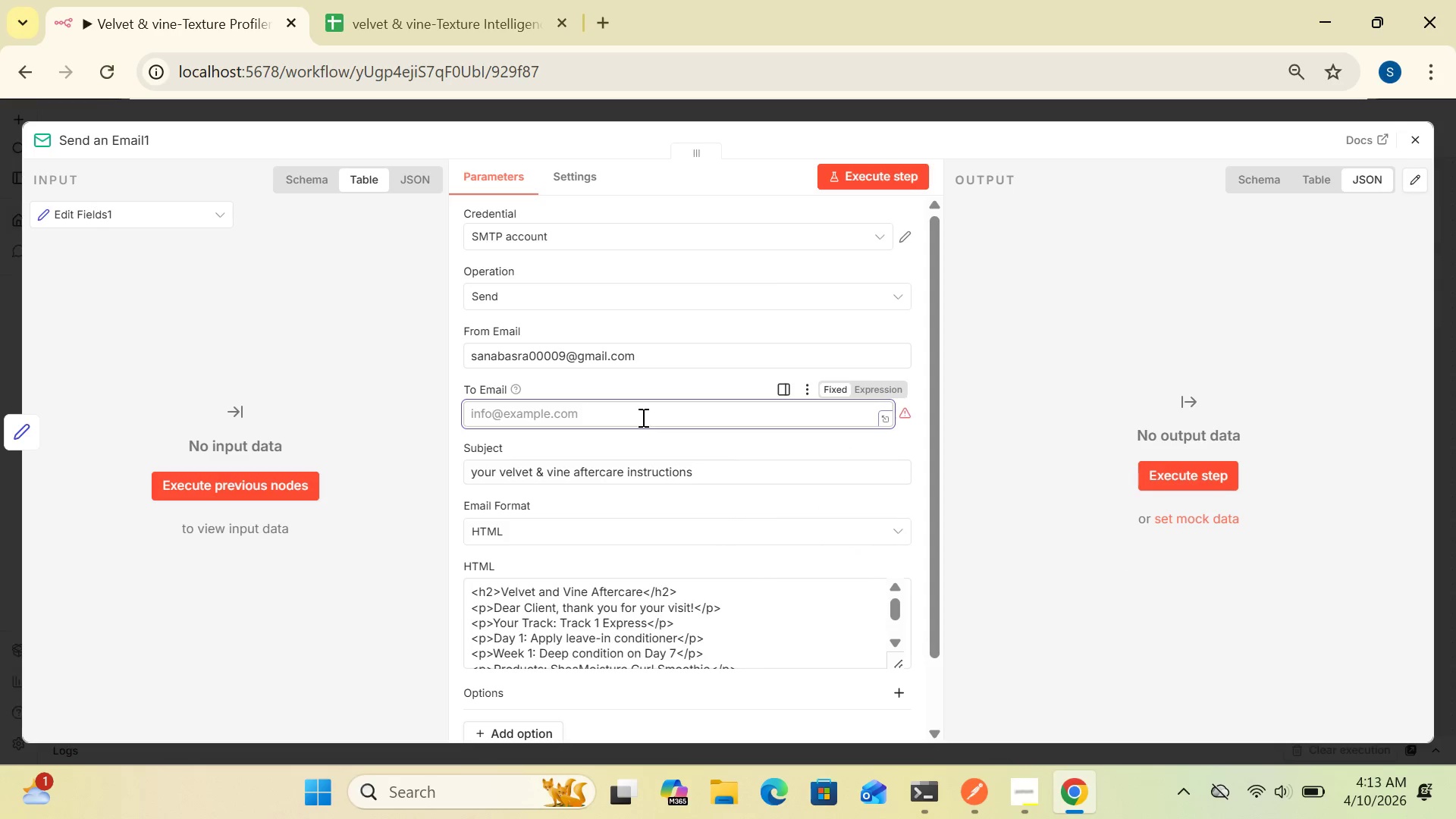 
type(sanabasra")
key(Backspace)
type(00009)
 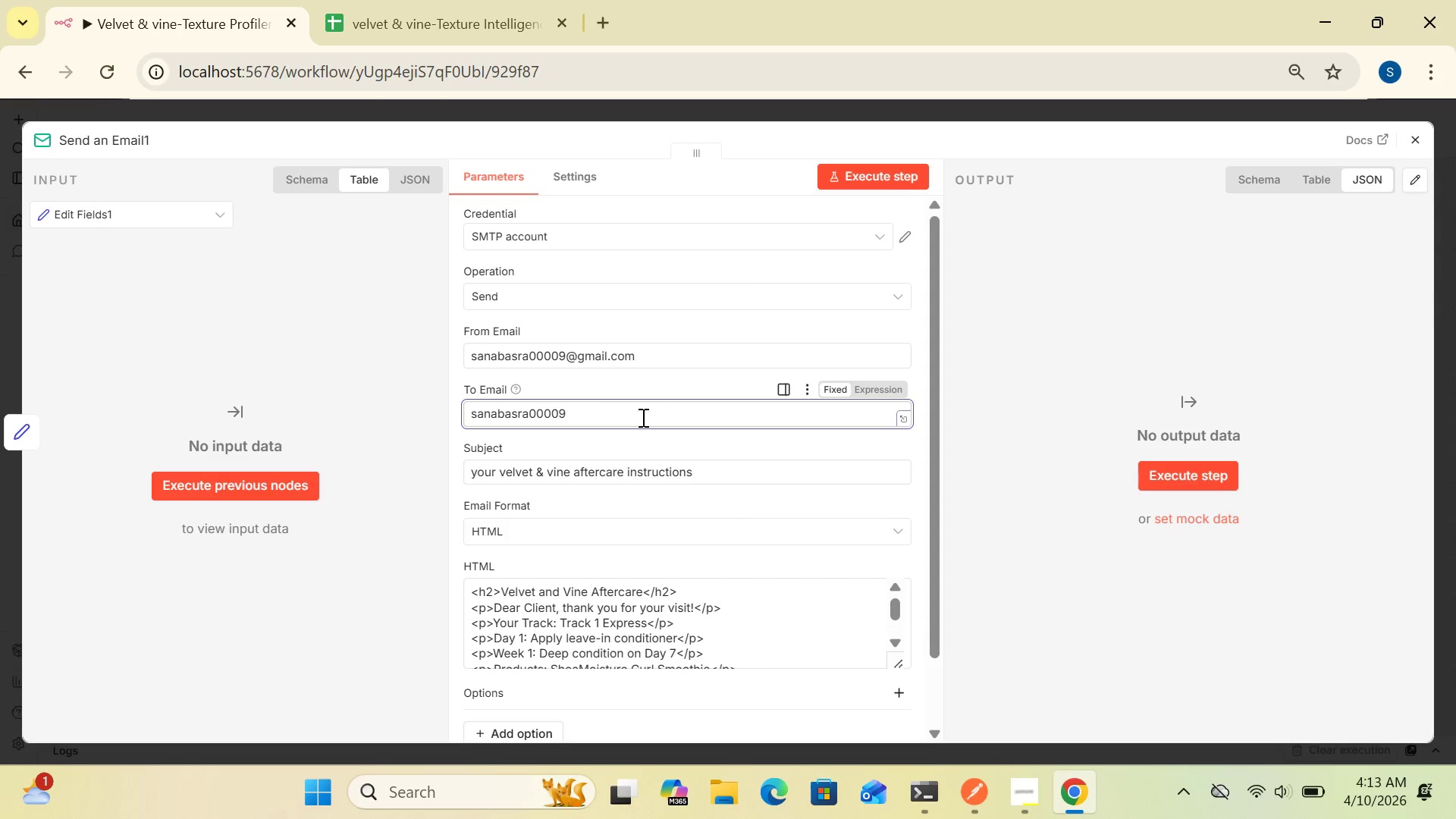 
key(Shift+2)
 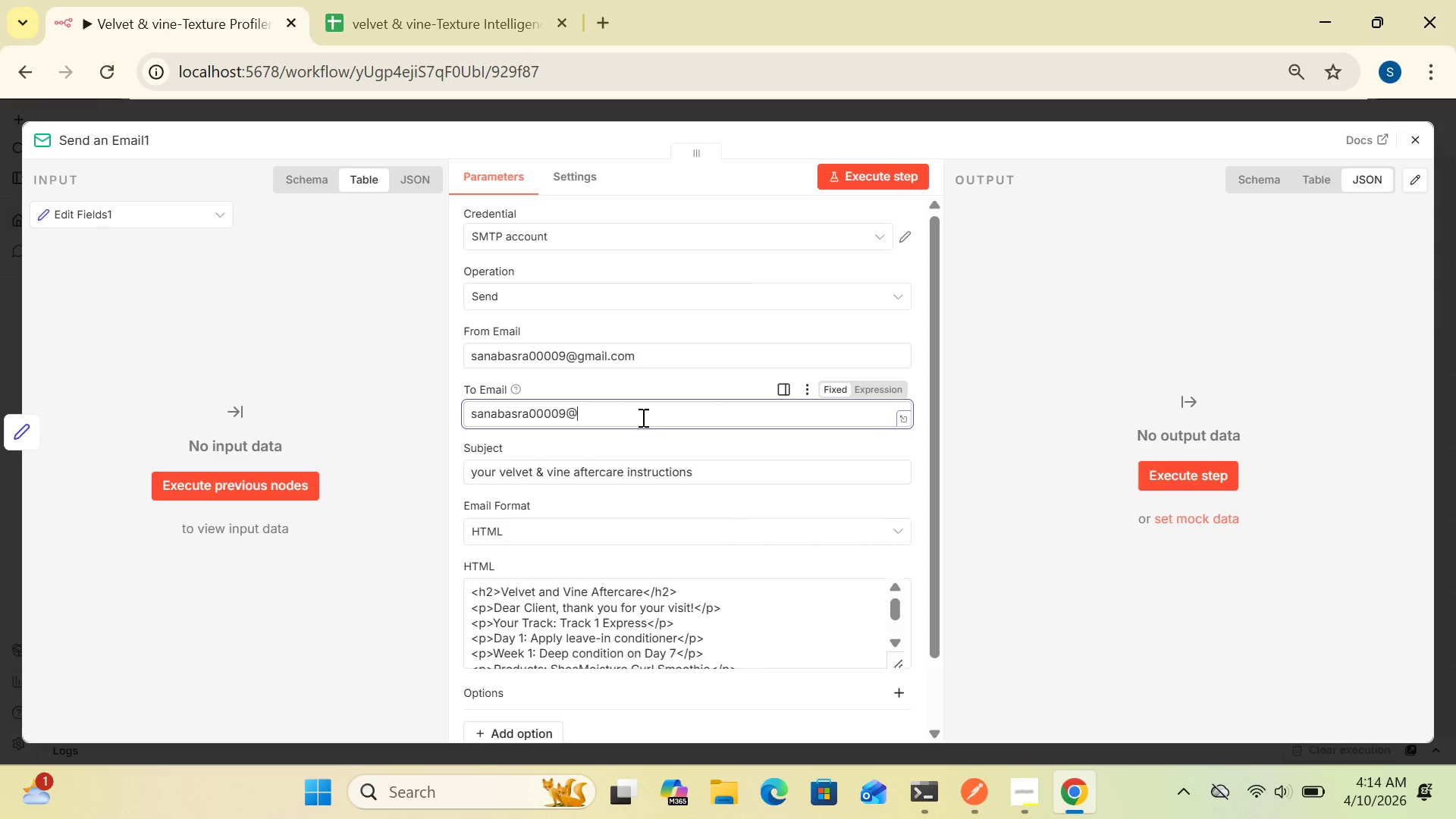 
type(gmail.com)
 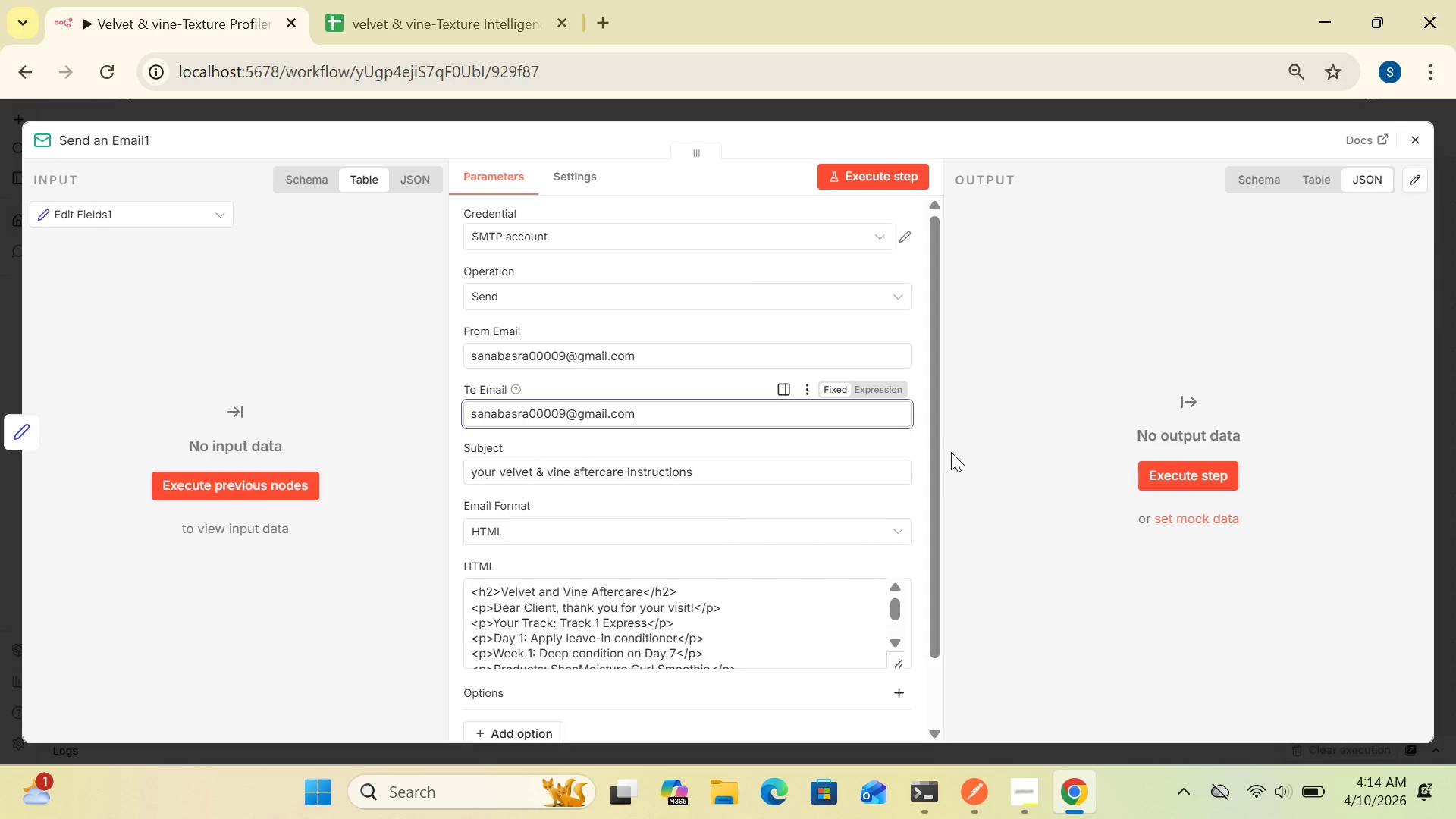 
left_click_drag(start_coordinate=[934, 463], to_coordinate=[937, 415])
 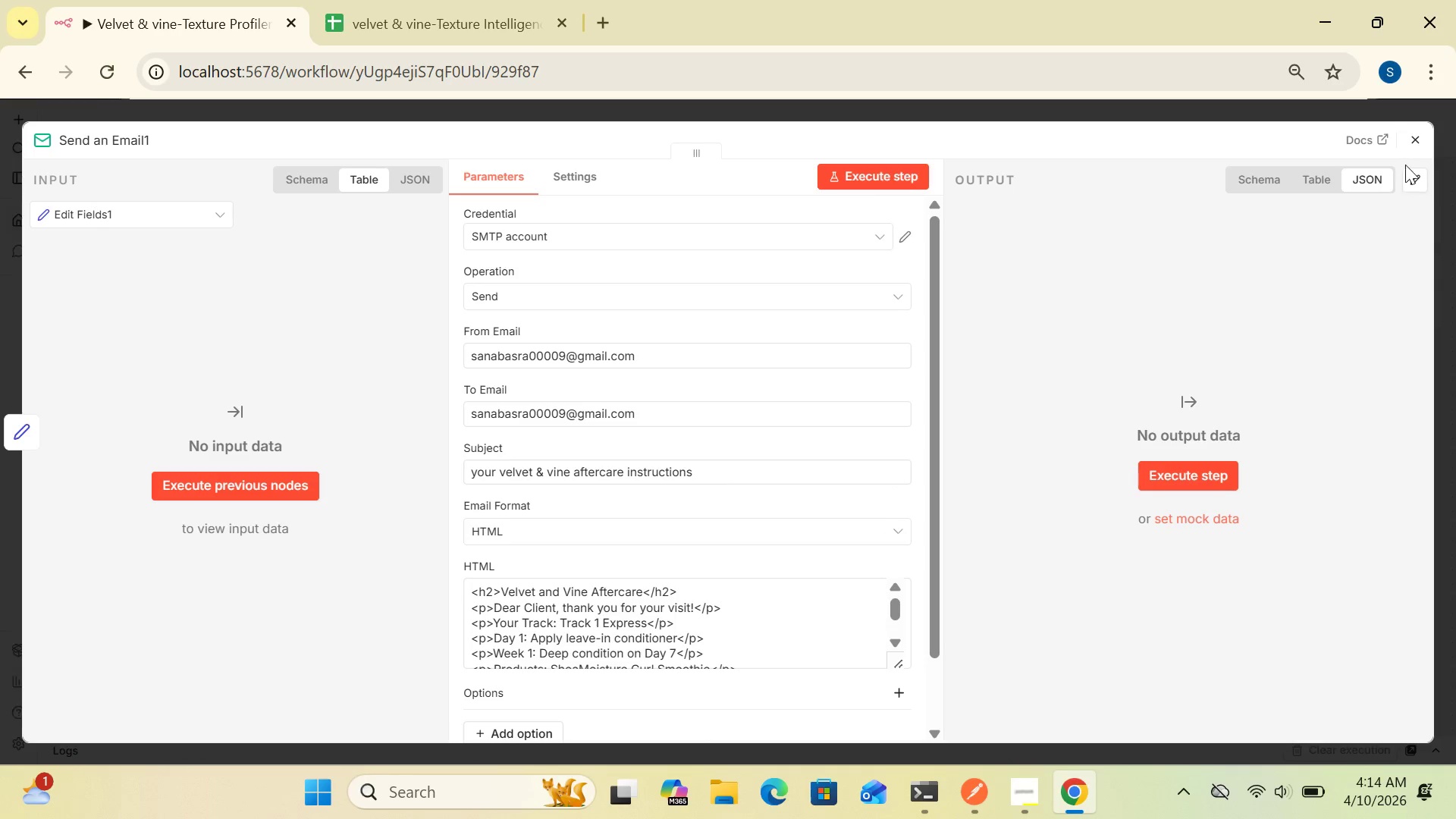 
left_click([1410, 142])
 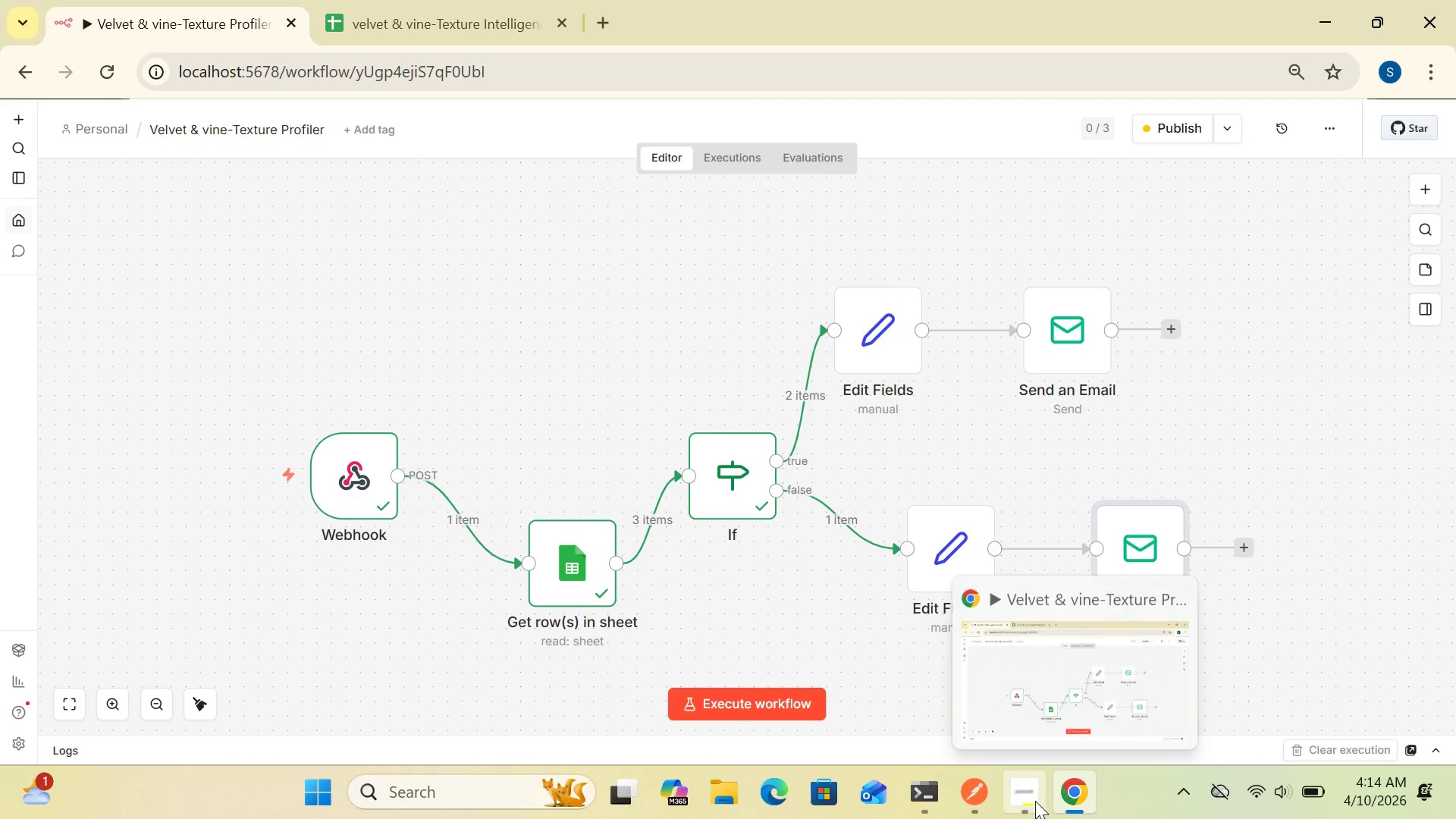 
left_click([1023, 799])